 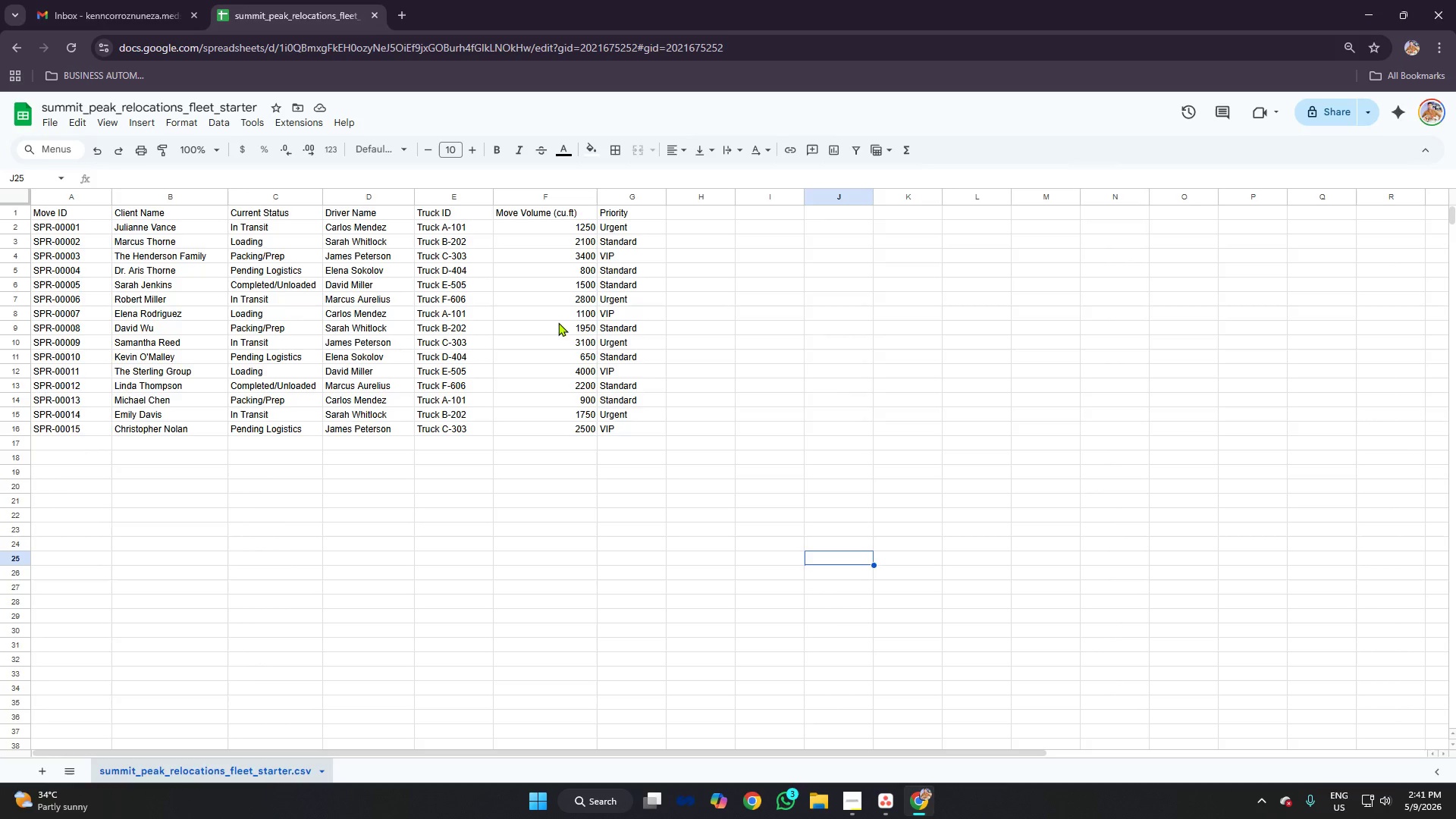 
left_click([880, 802])
 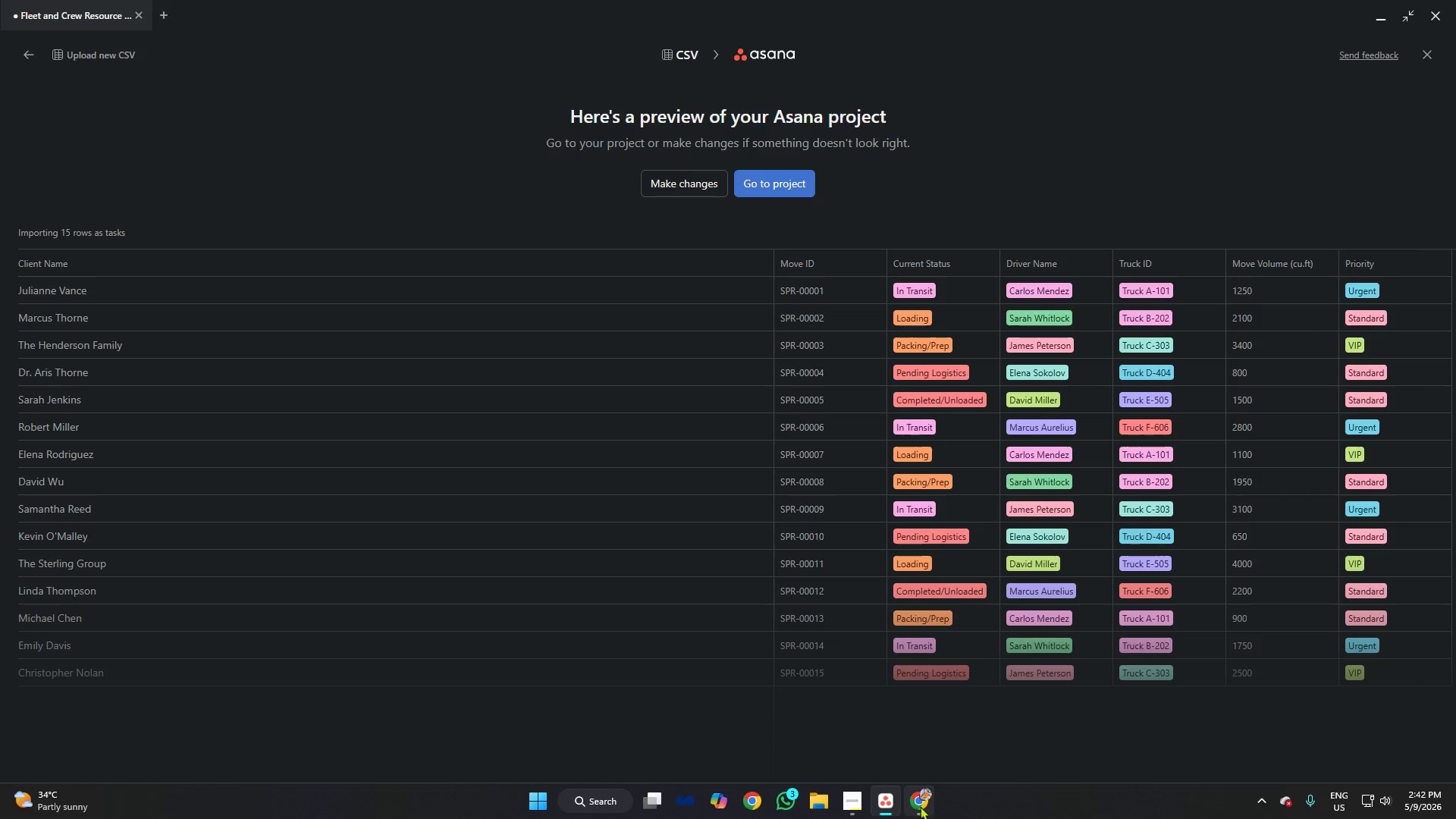 
wait(8.14)
 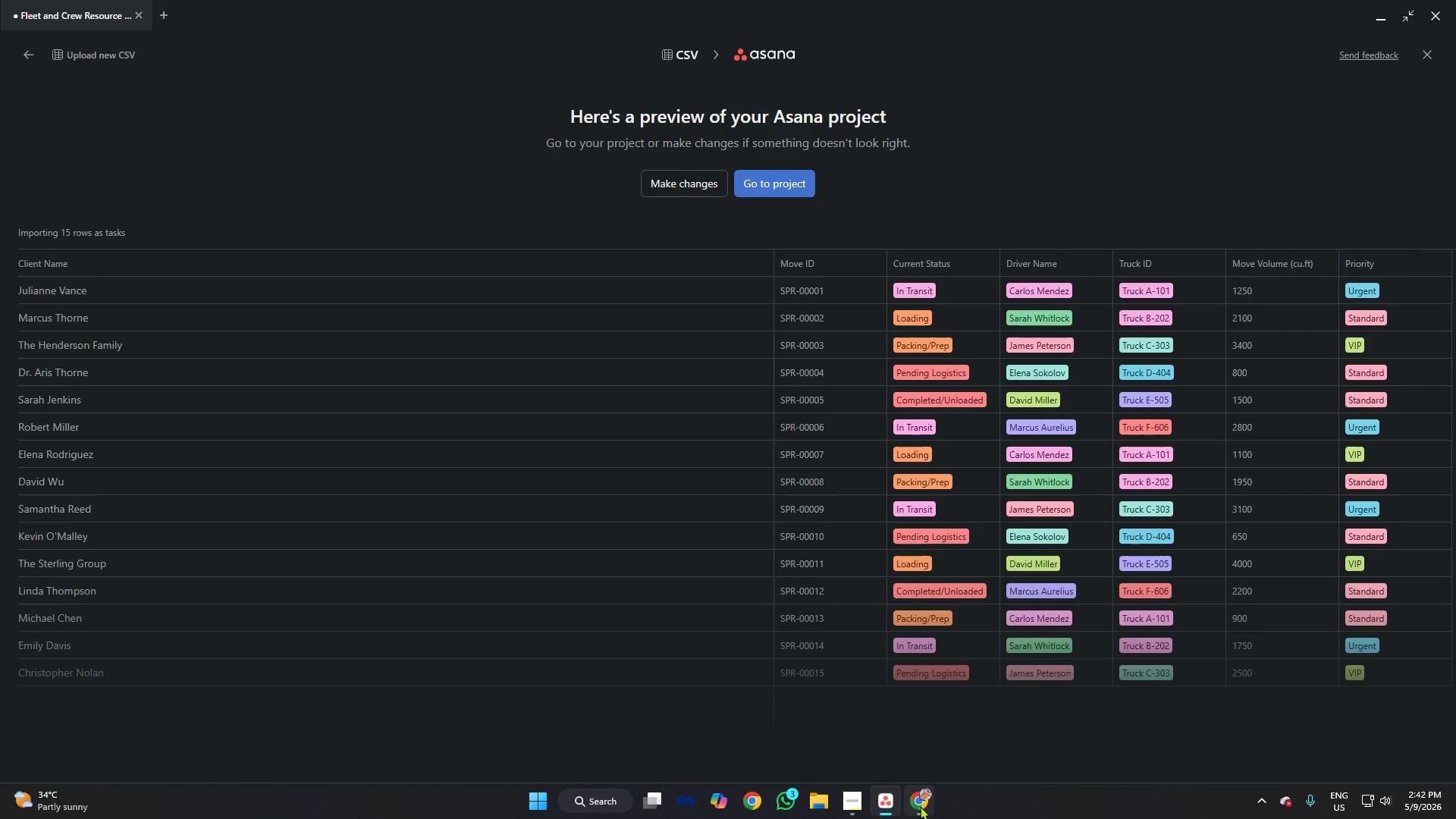 
left_click([928, 799])
 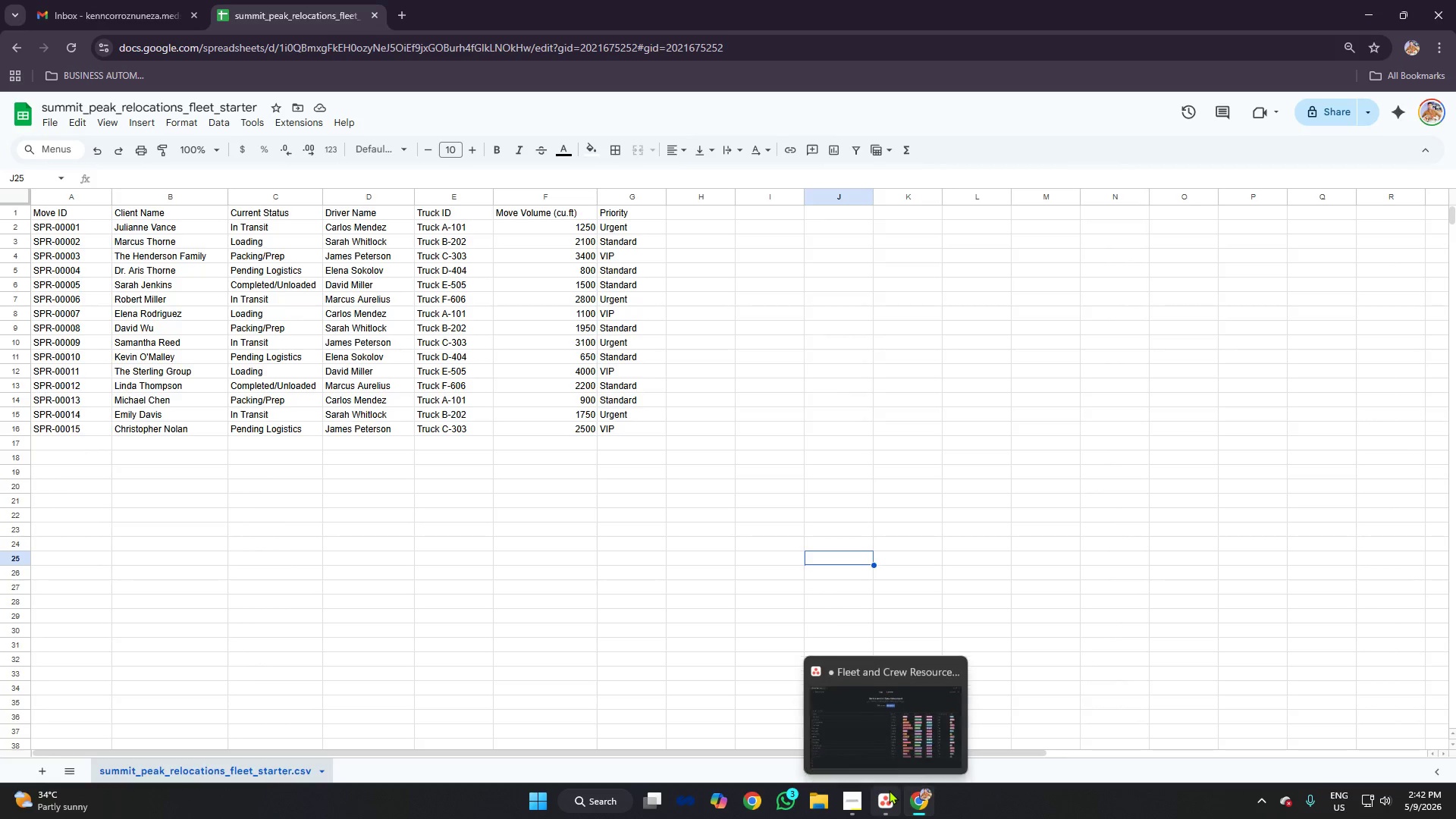 
left_click([894, 791])
 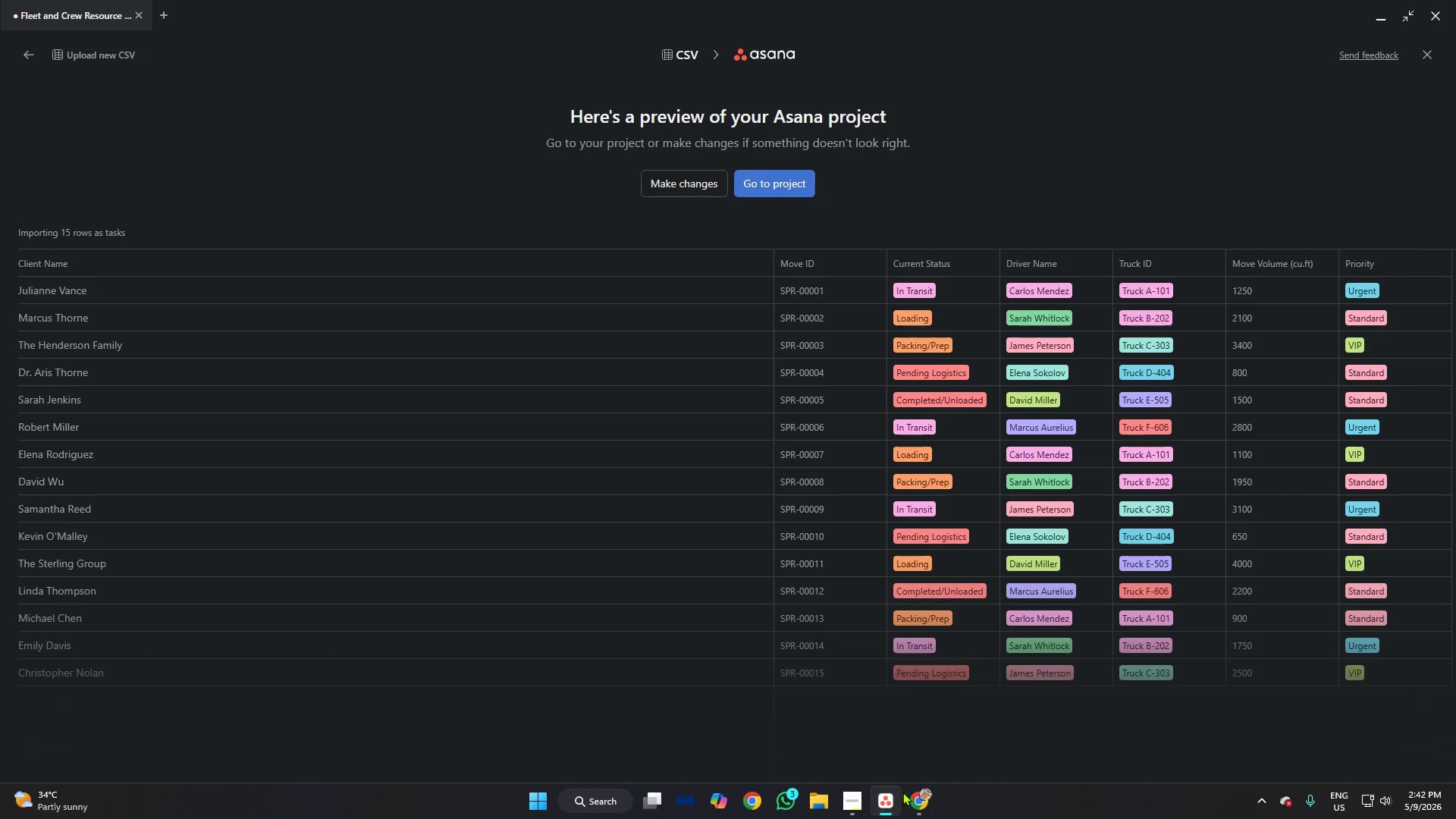 
left_click([923, 796])
 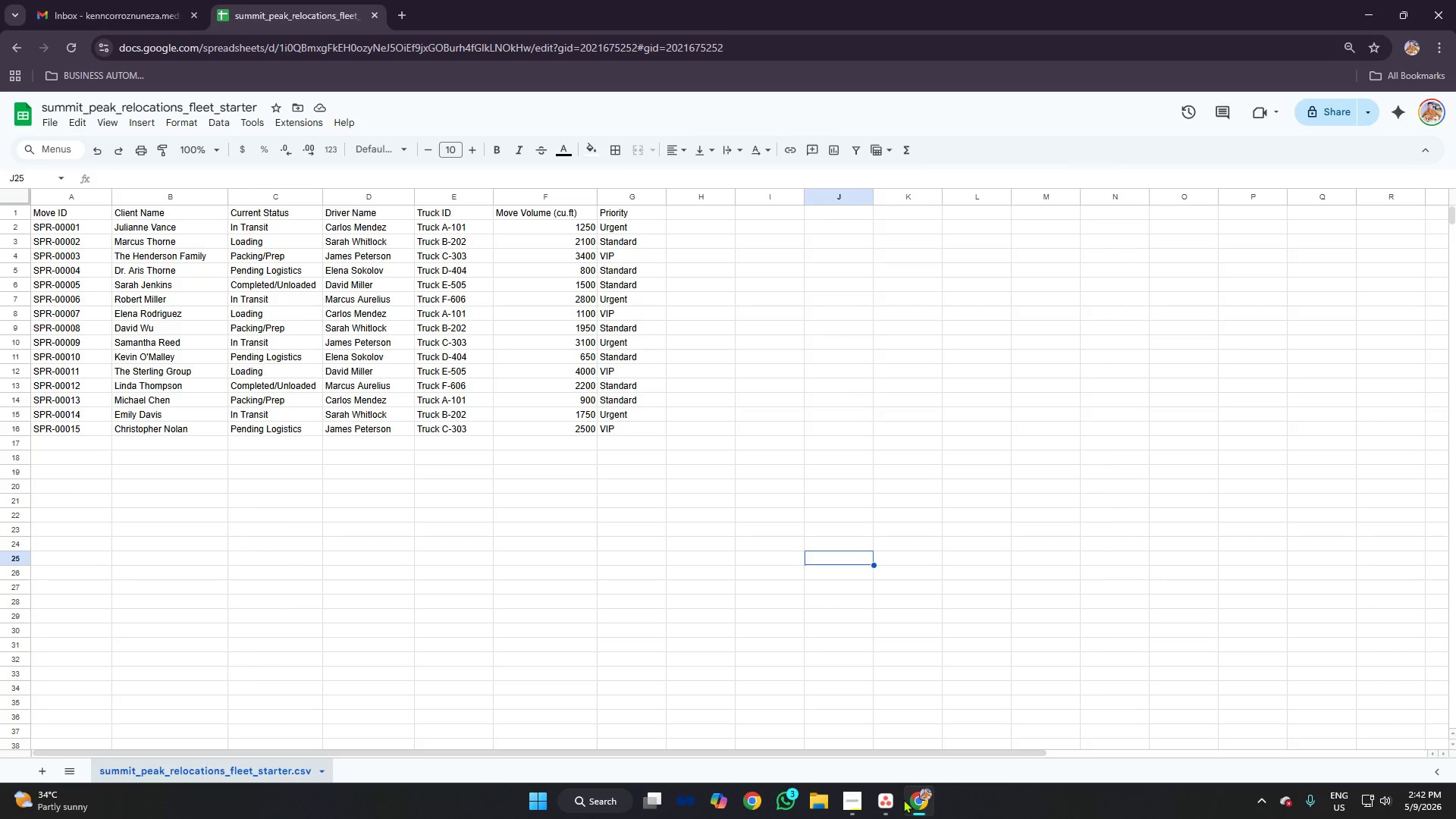 
left_click([888, 799])
 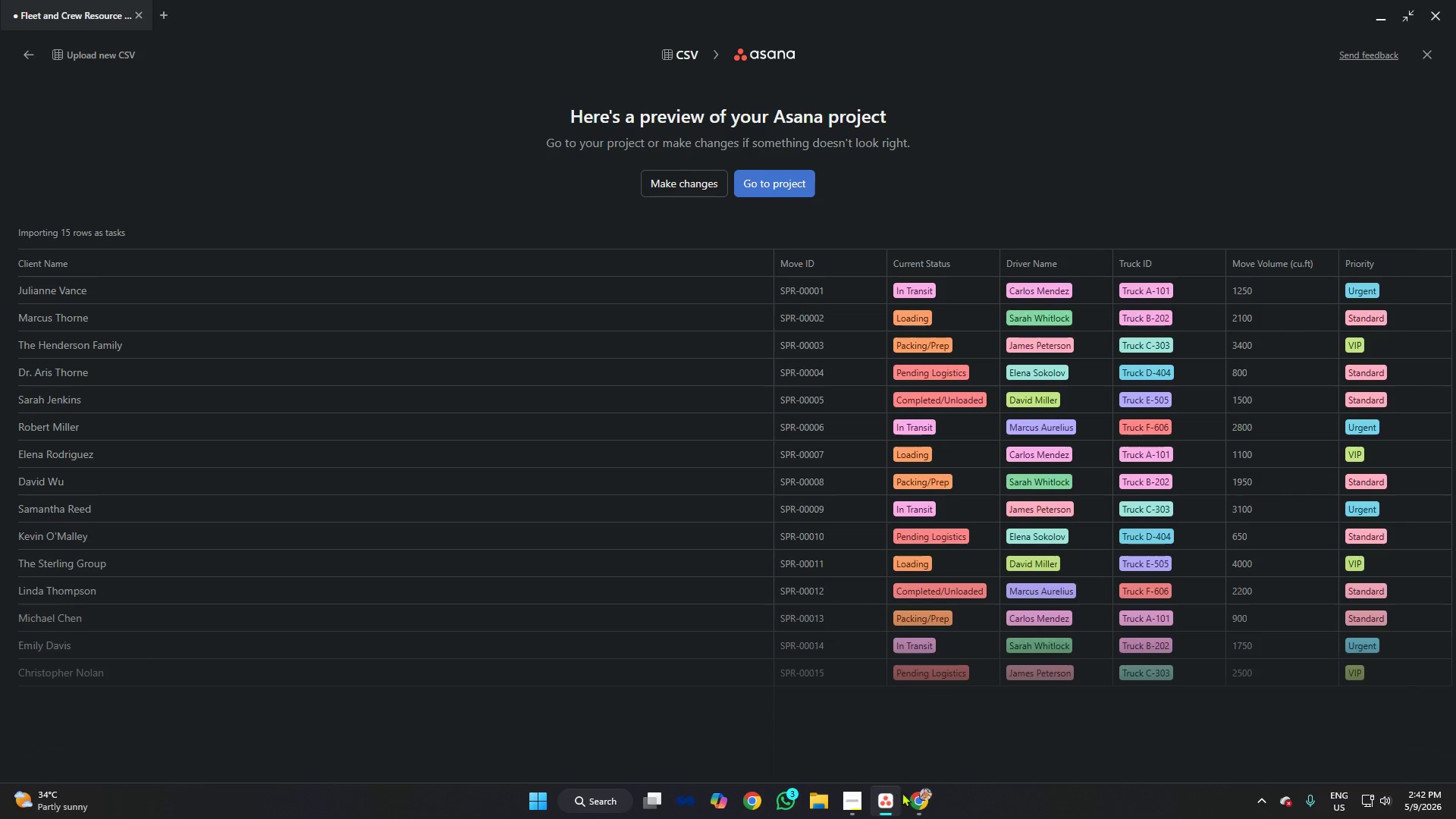 
left_click([915, 808])
 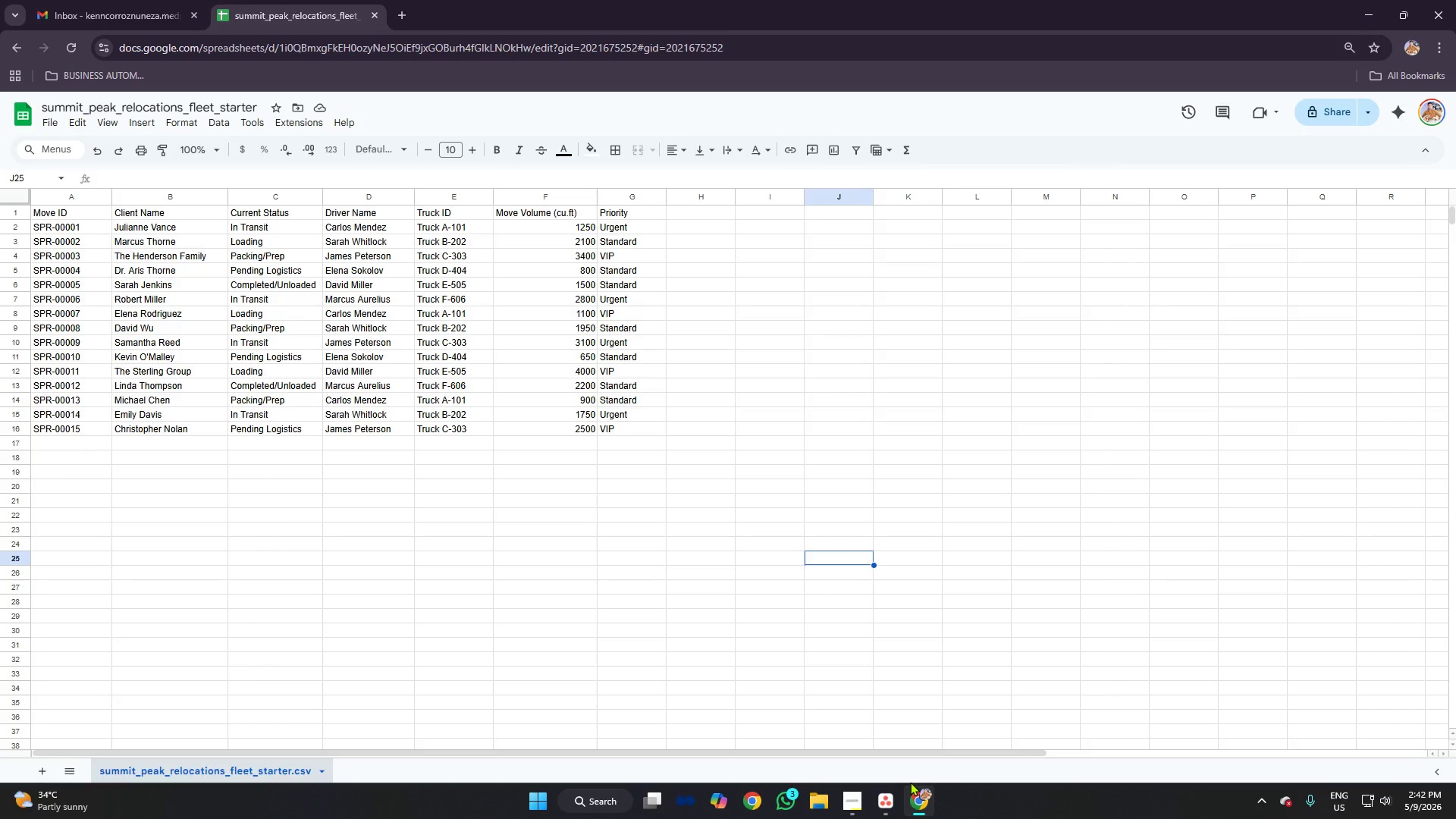 
wait(6.66)
 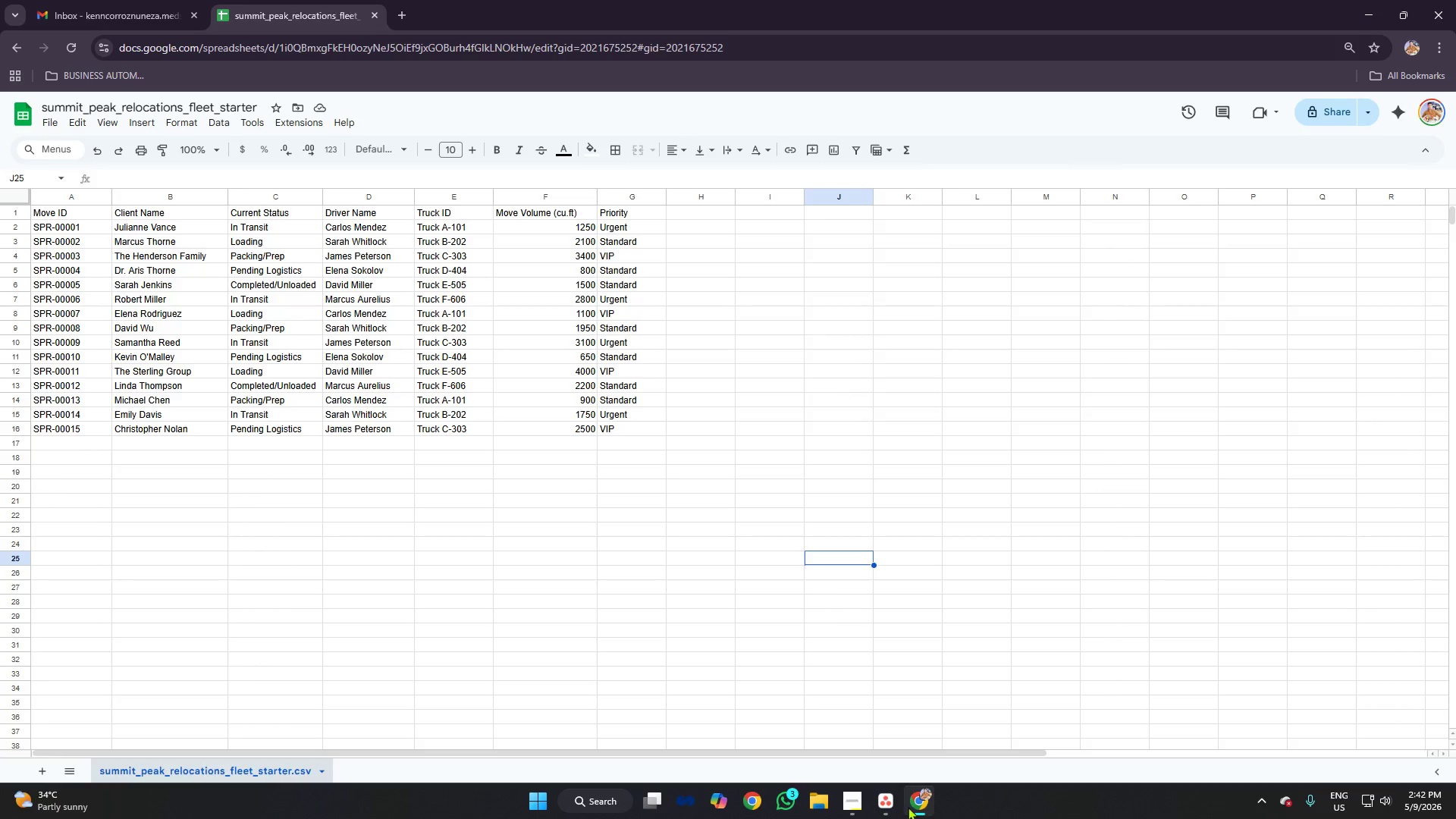 
left_click([891, 792])
 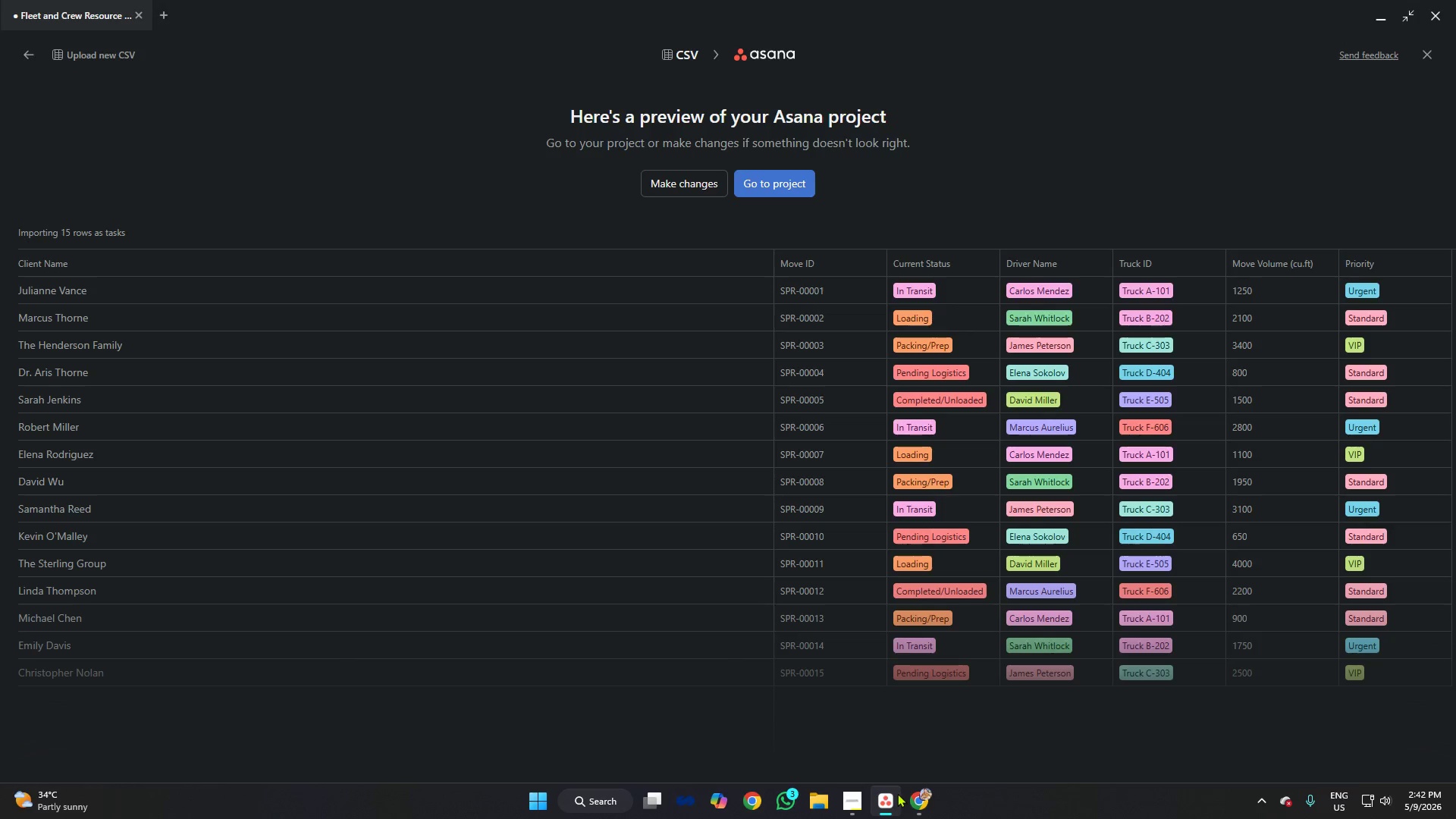 
left_click([918, 799])
 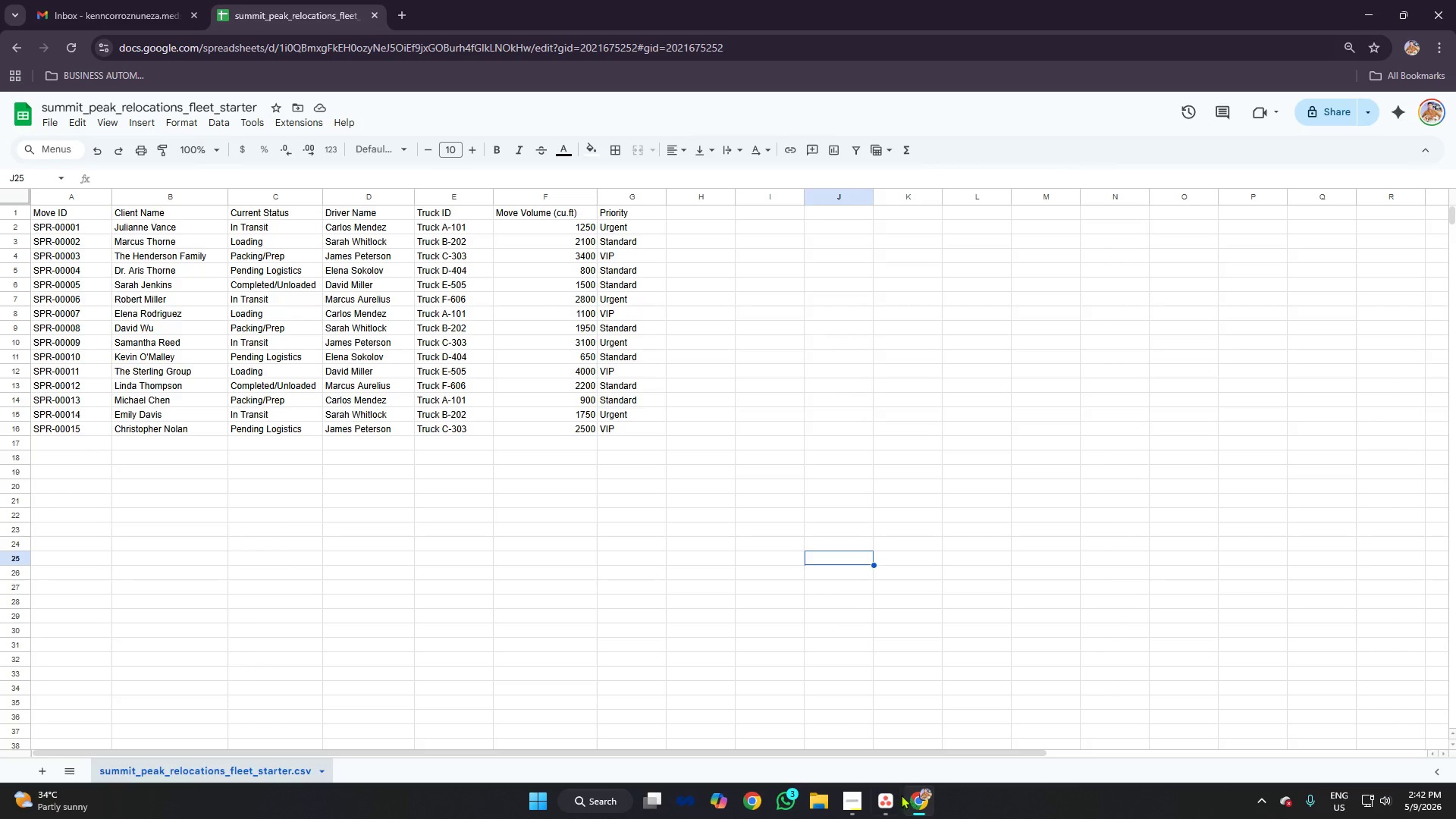 
left_click([883, 791])
 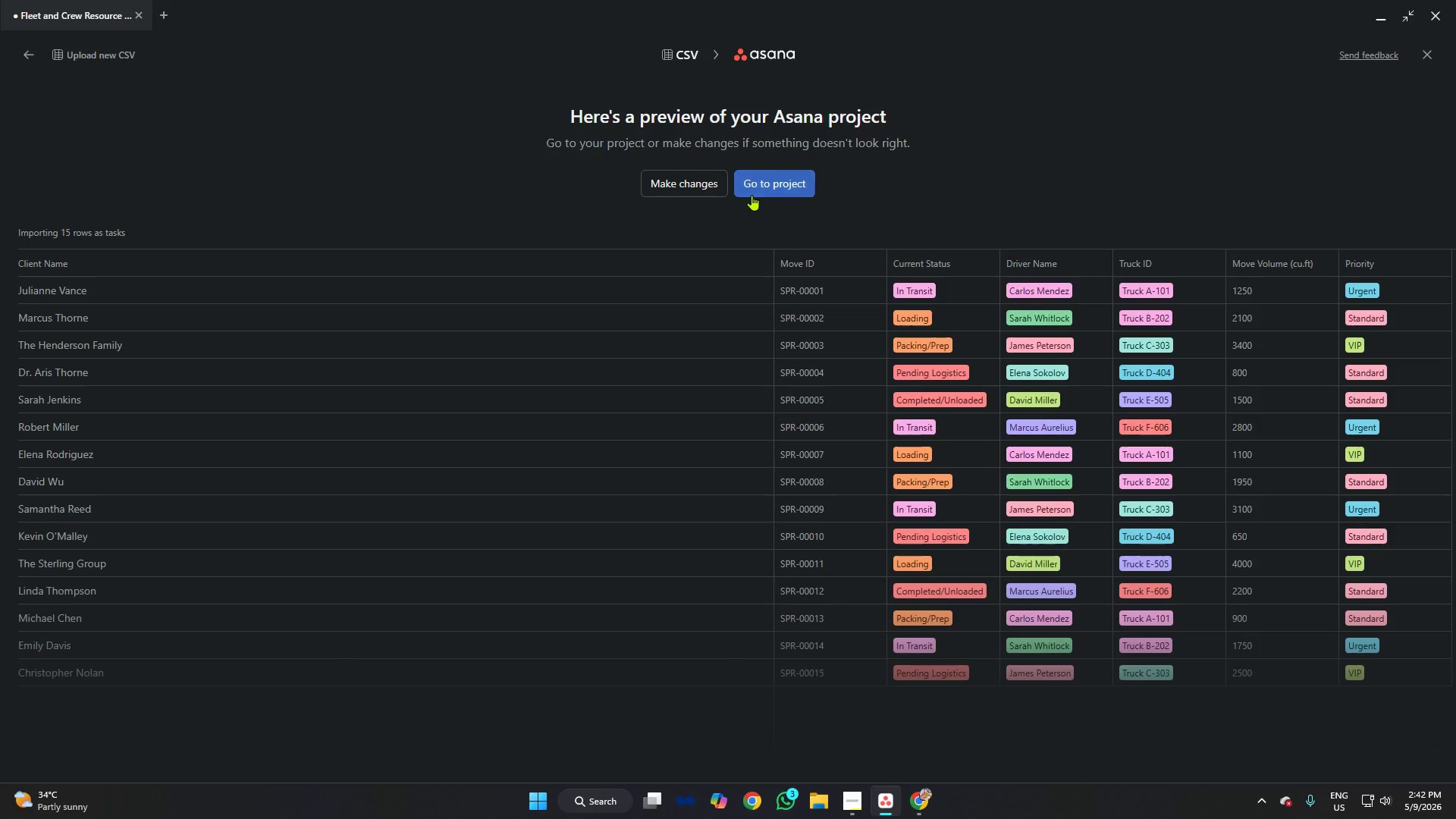 
left_click([755, 180])
 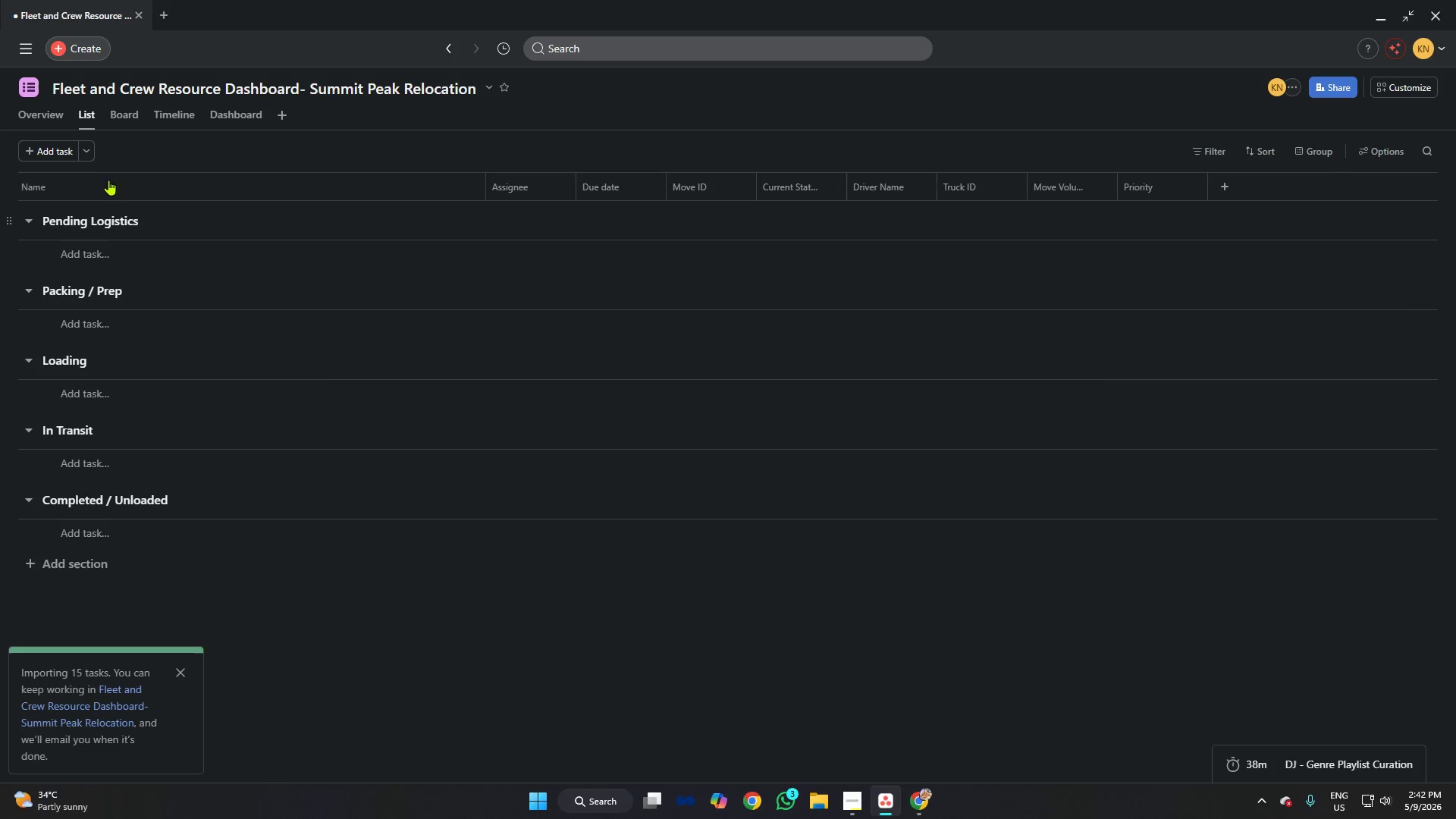 
left_click([105, 119])
 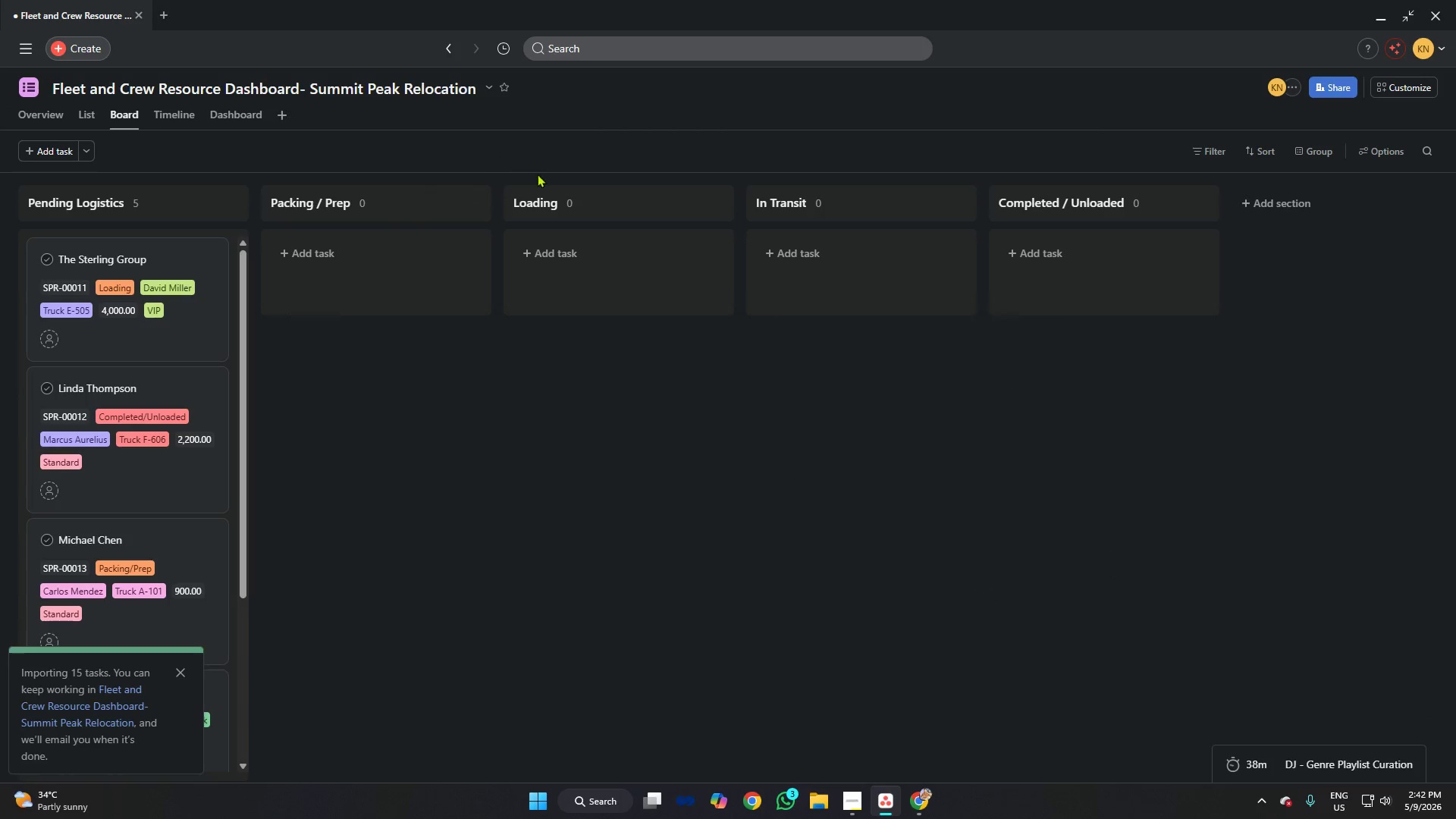 
wait(5.47)
 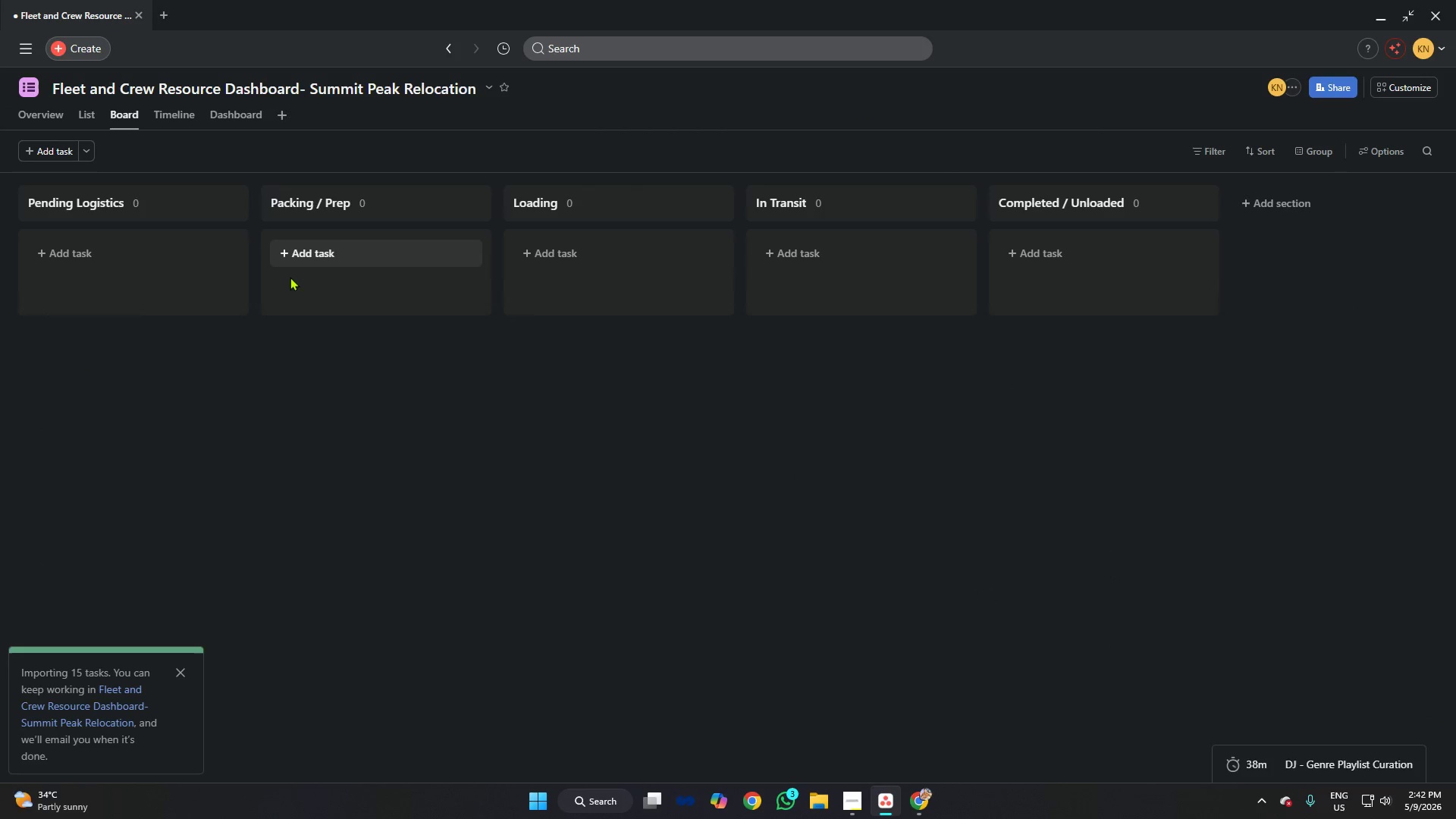 
left_click([979, 440])
 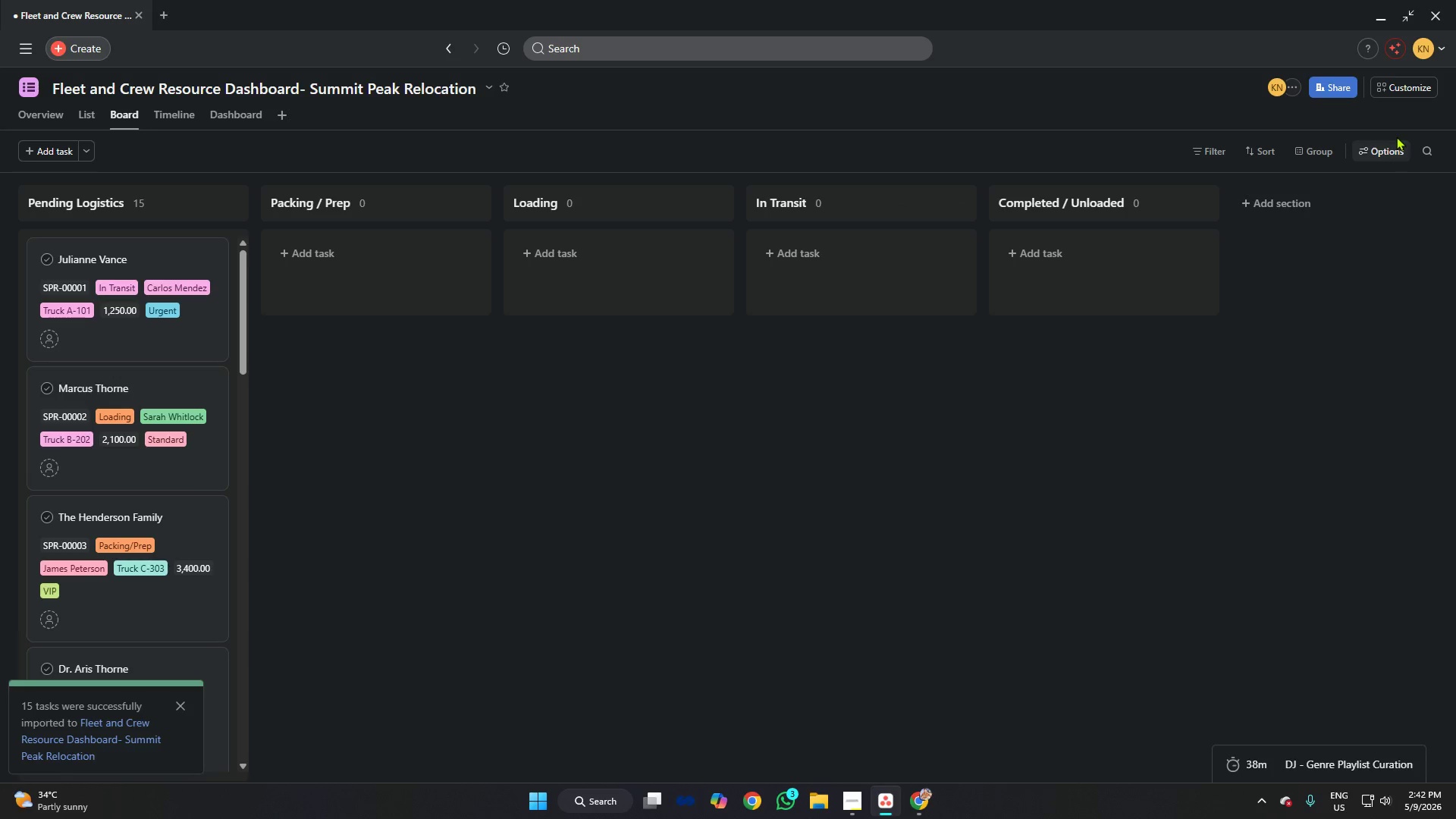 
left_click([1397, 91])
 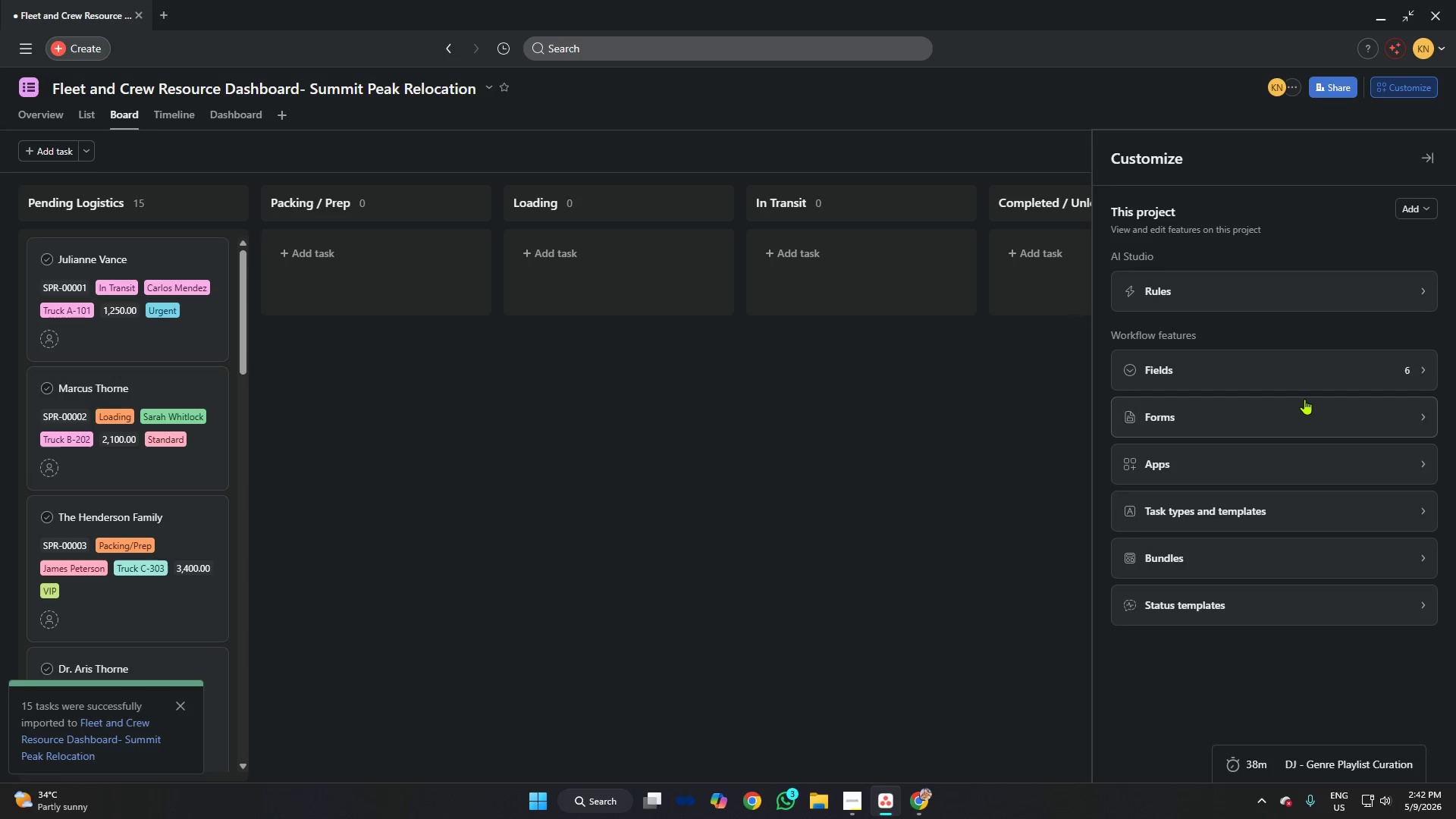 
left_click([1310, 366])
 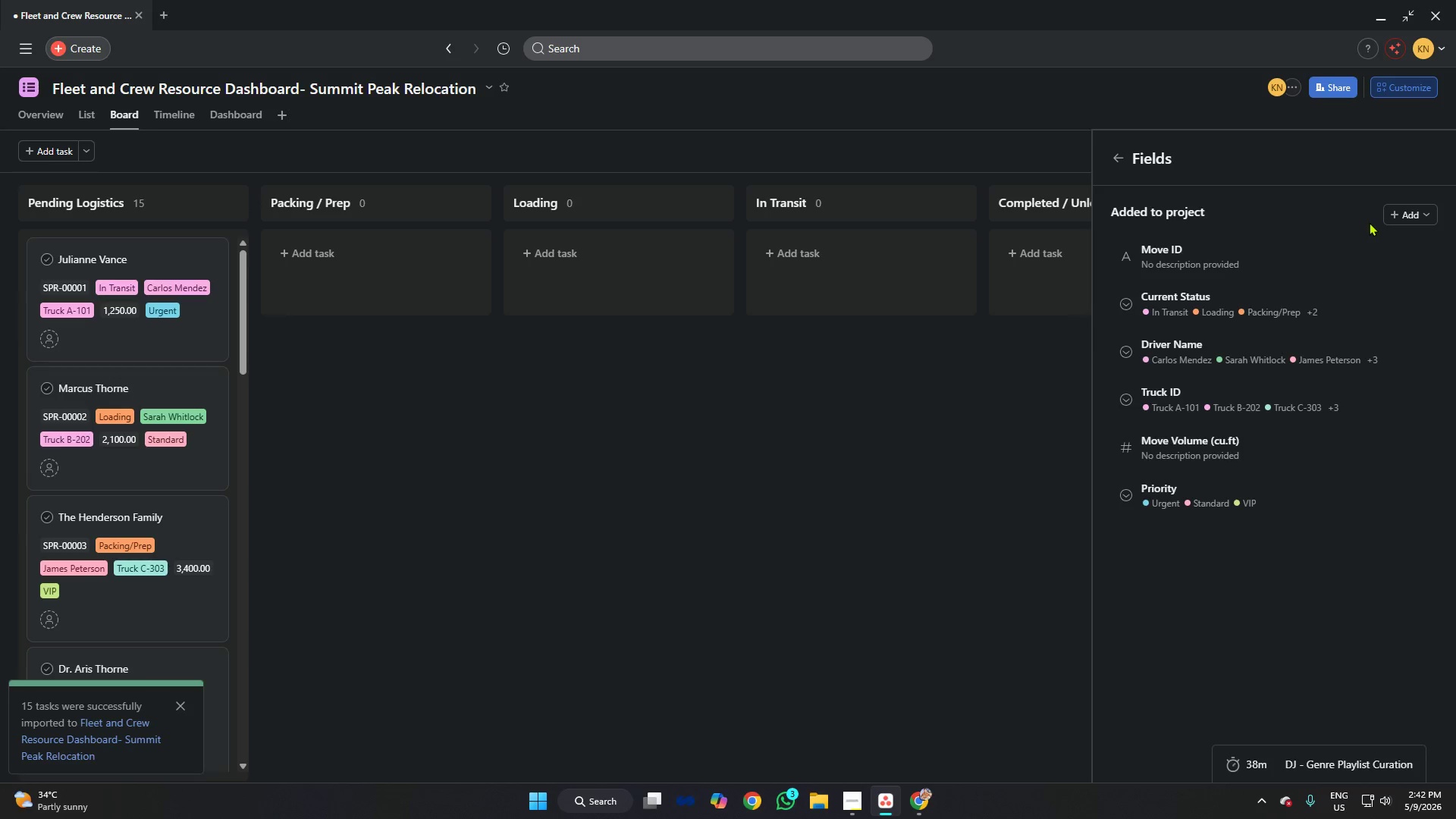 
wait(13.59)
 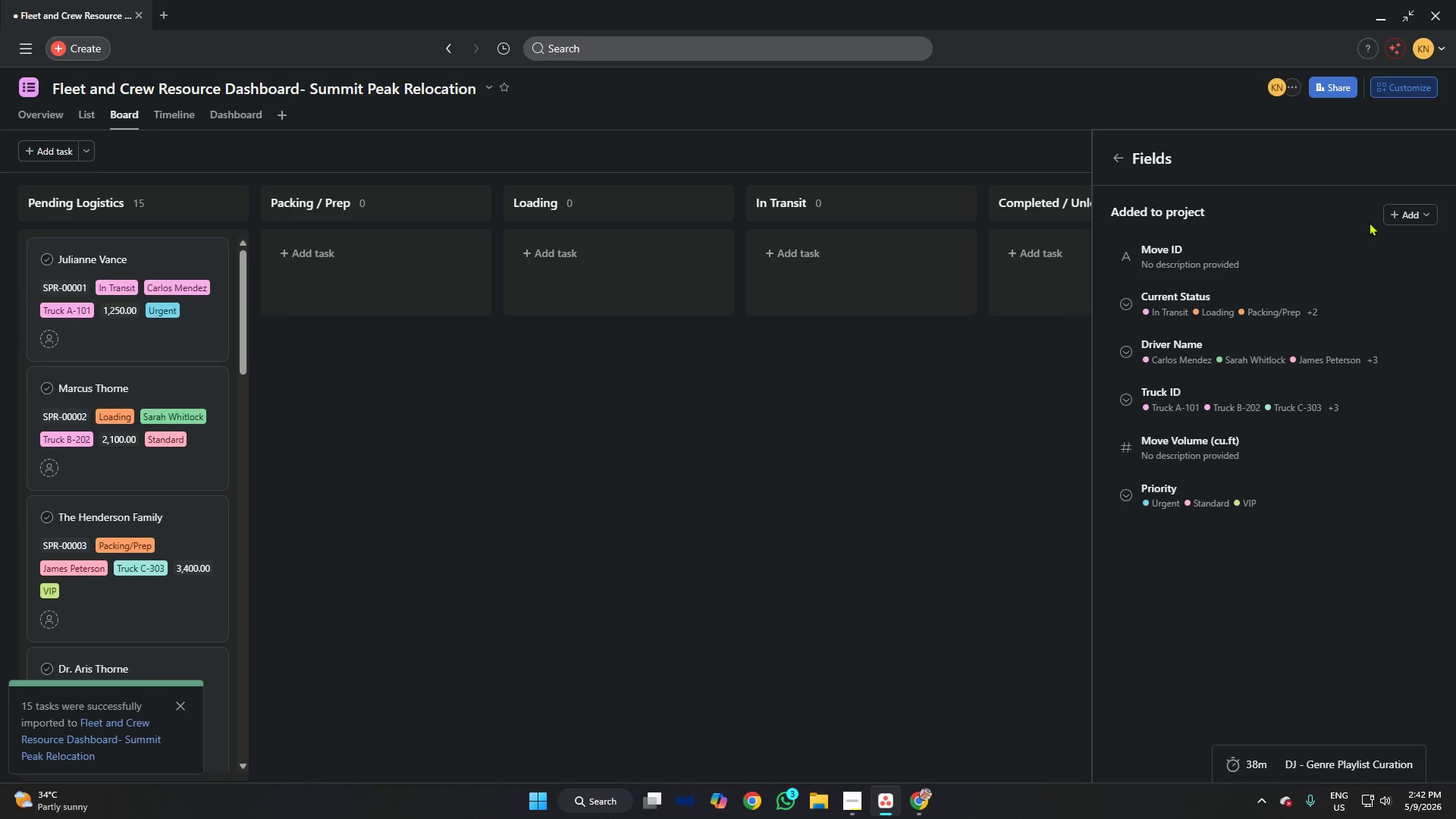 
left_click([824, 484])
 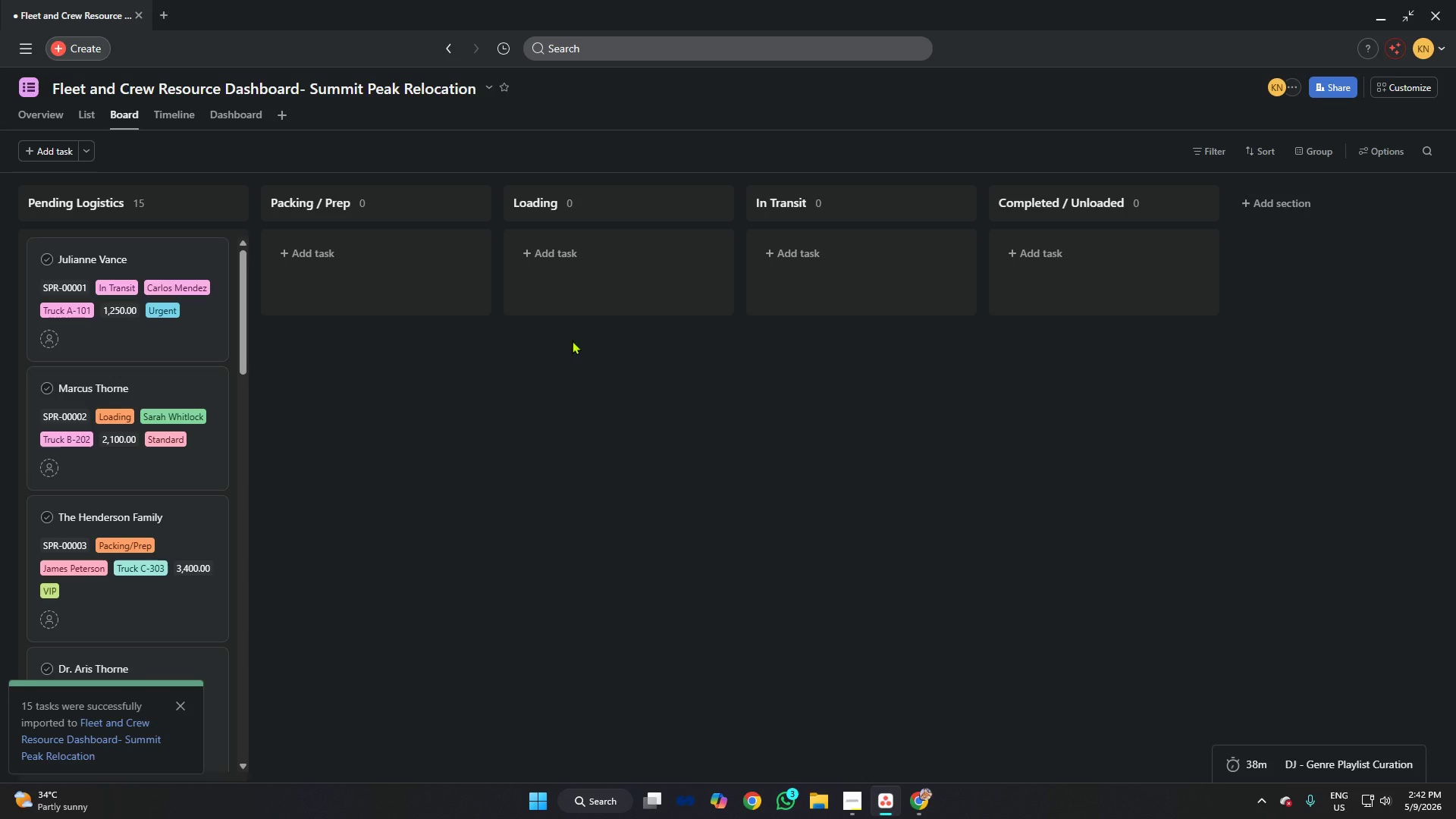 
left_click([849, 802])